 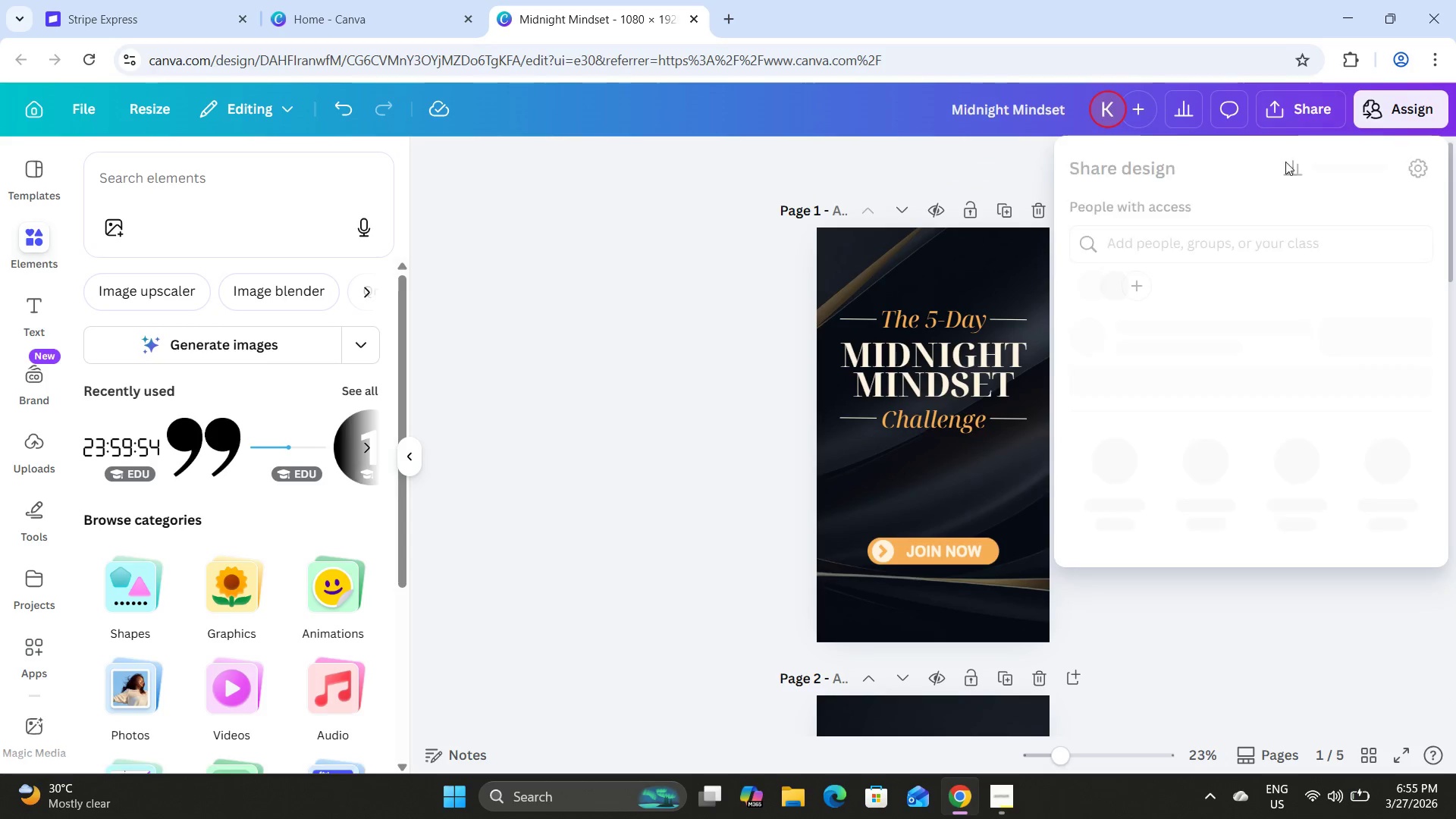 
left_click([1208, 522])
 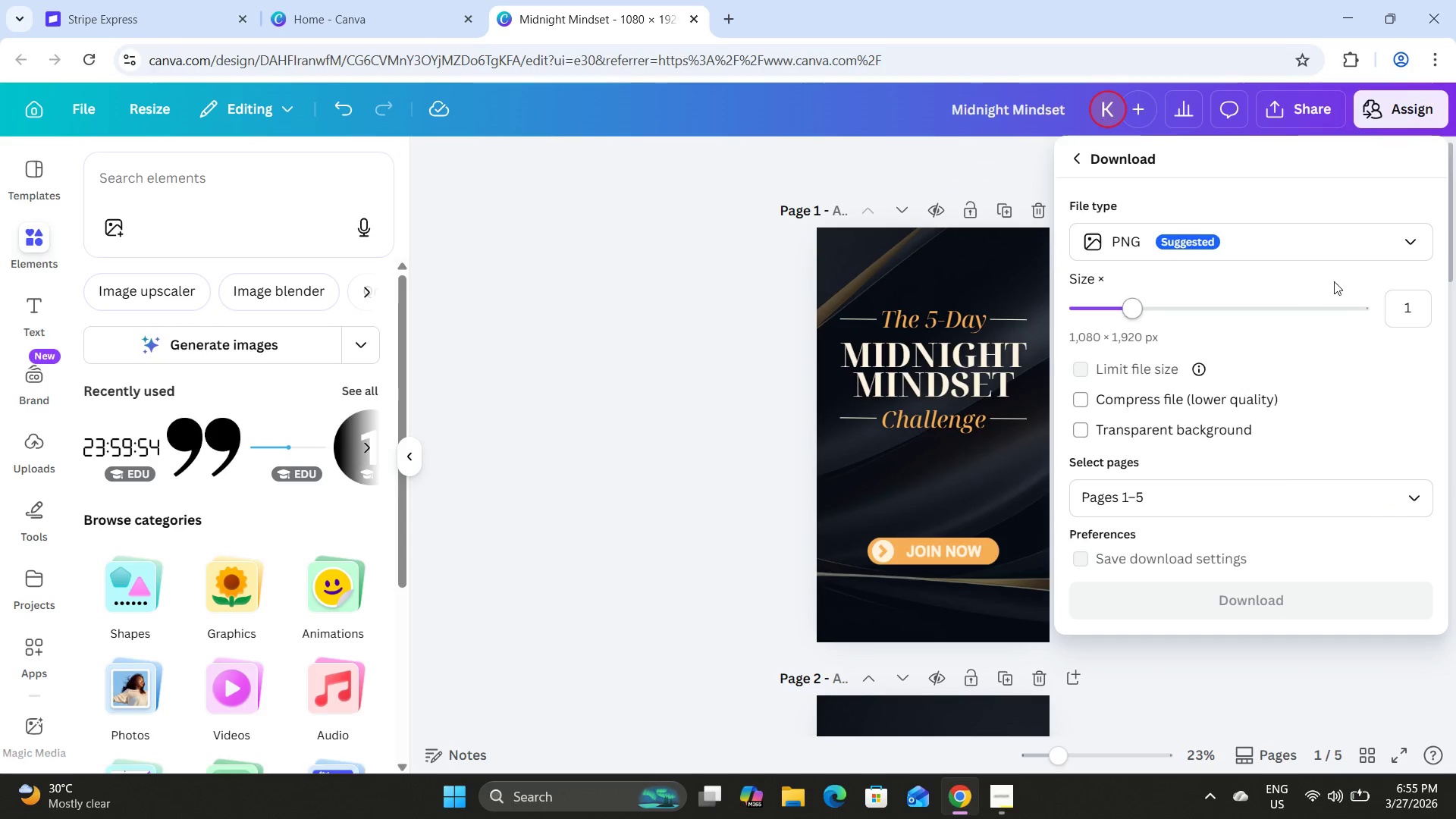 
left_click([1338, 251])
 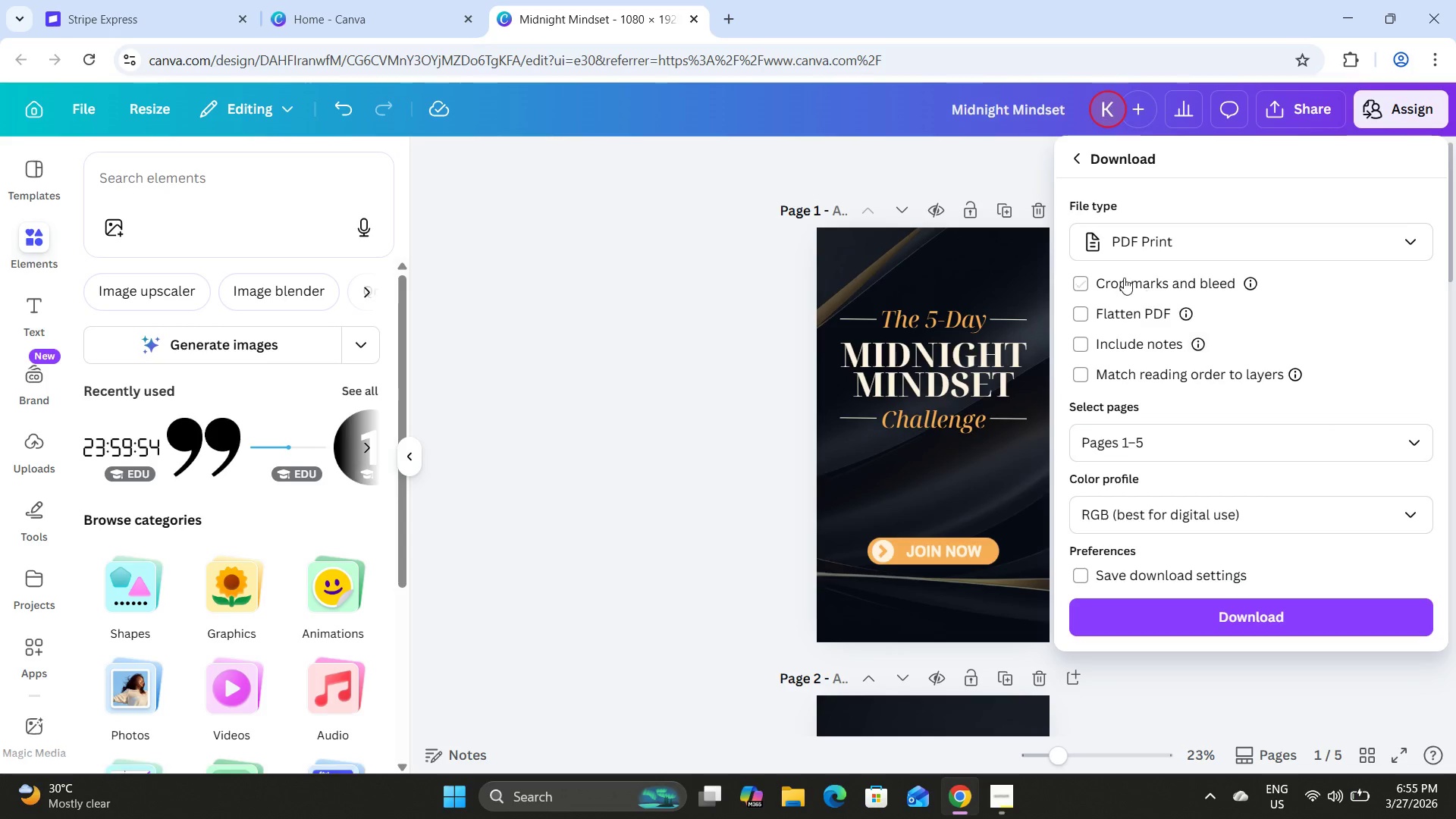 
left_click([1130, 312])
 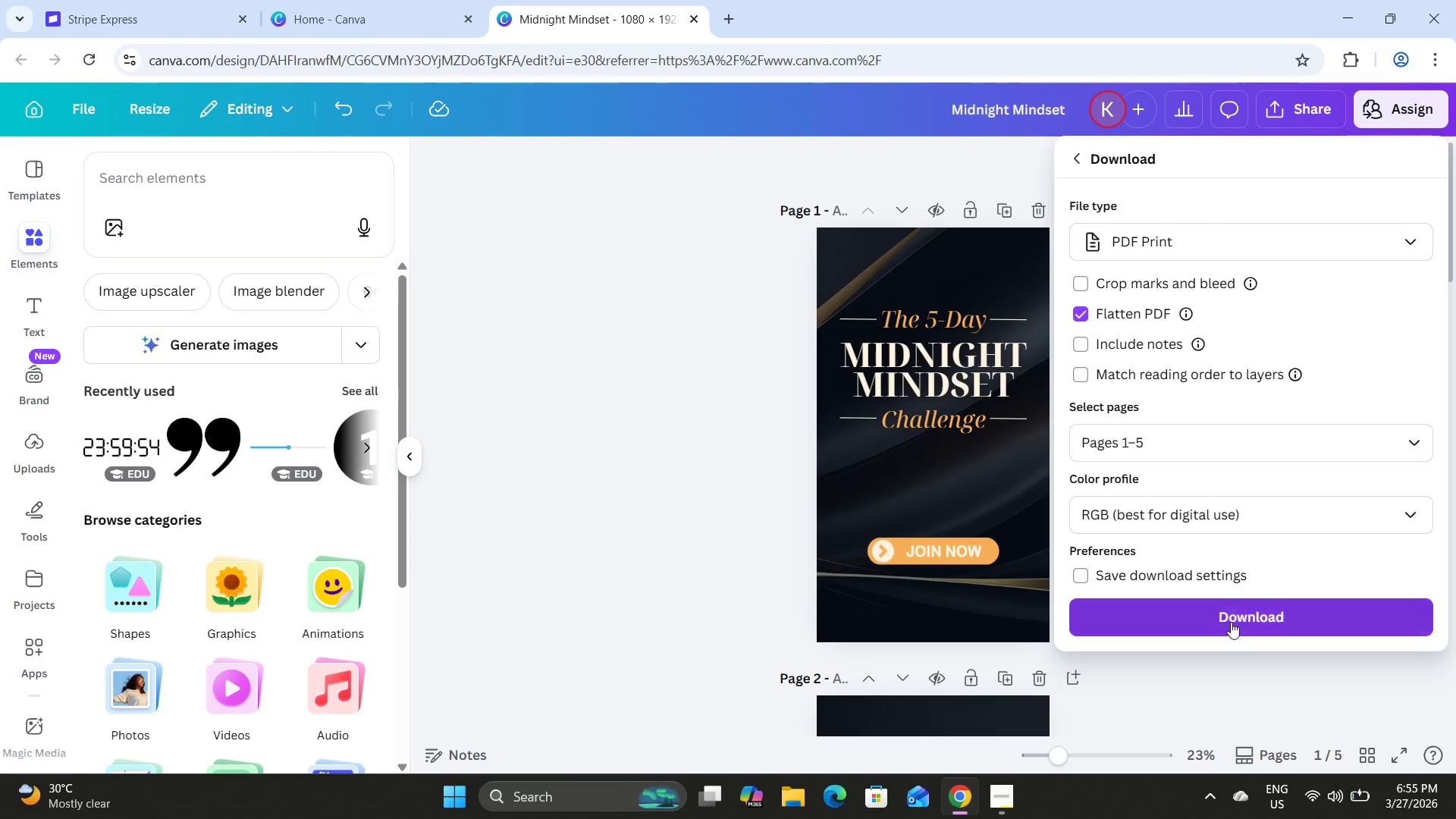 
left_click([1260, 617])
 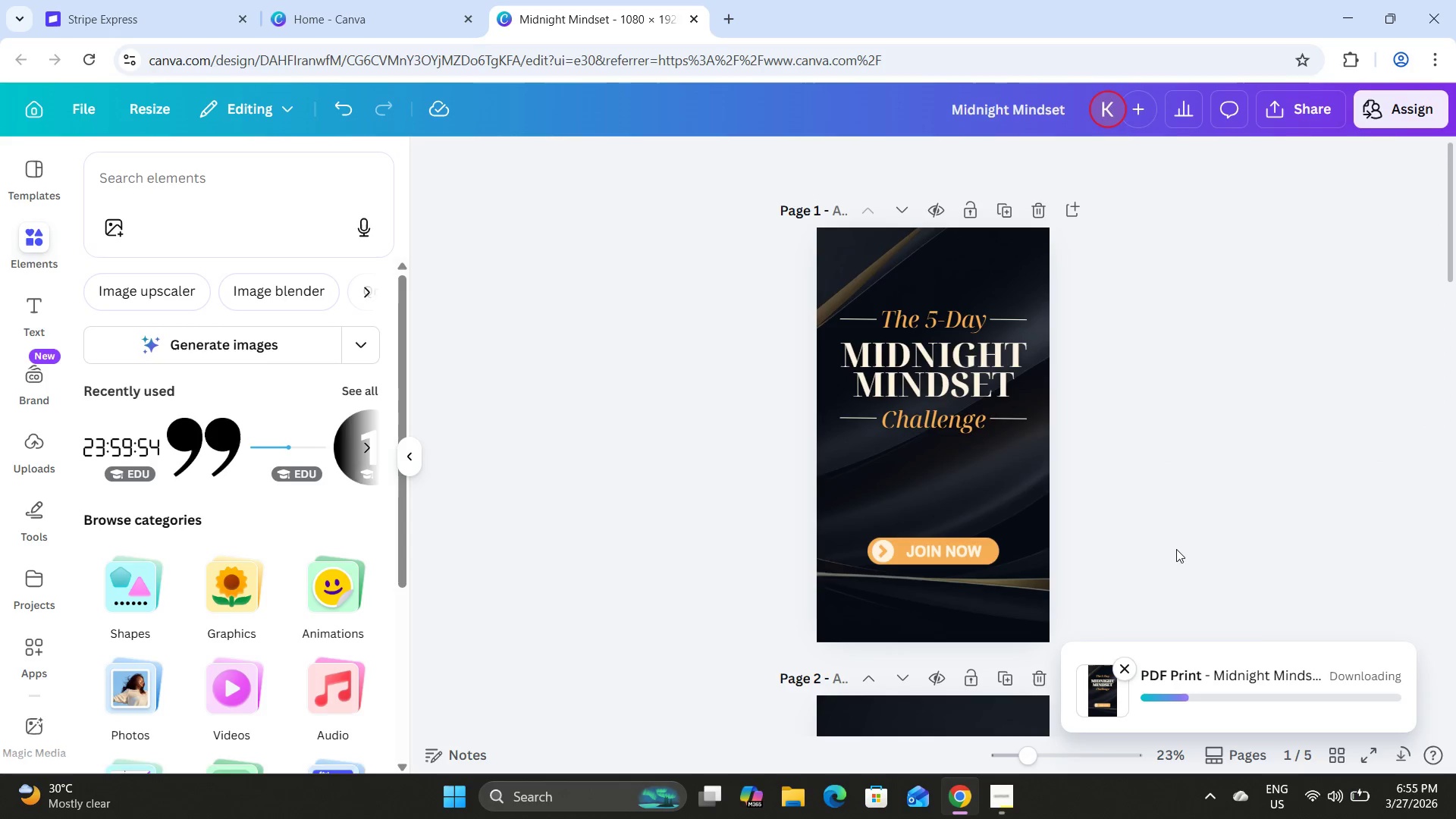 
scroll: coordinate [1173, 547], scroll_direction: down, amount: 7.0
 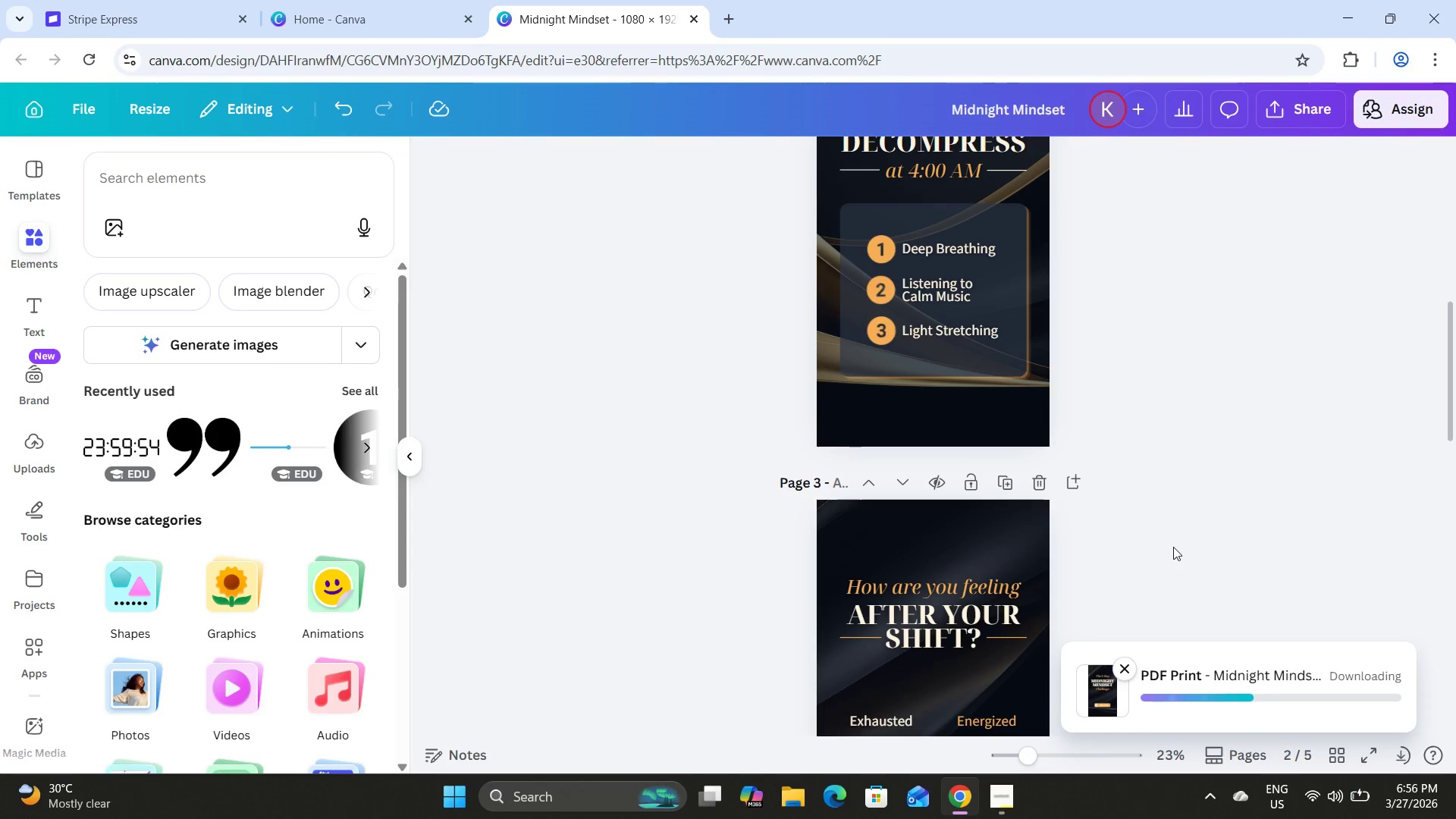 
scroll: coordinate [1173, 547], scroll_direction: up, amount: 4.0
 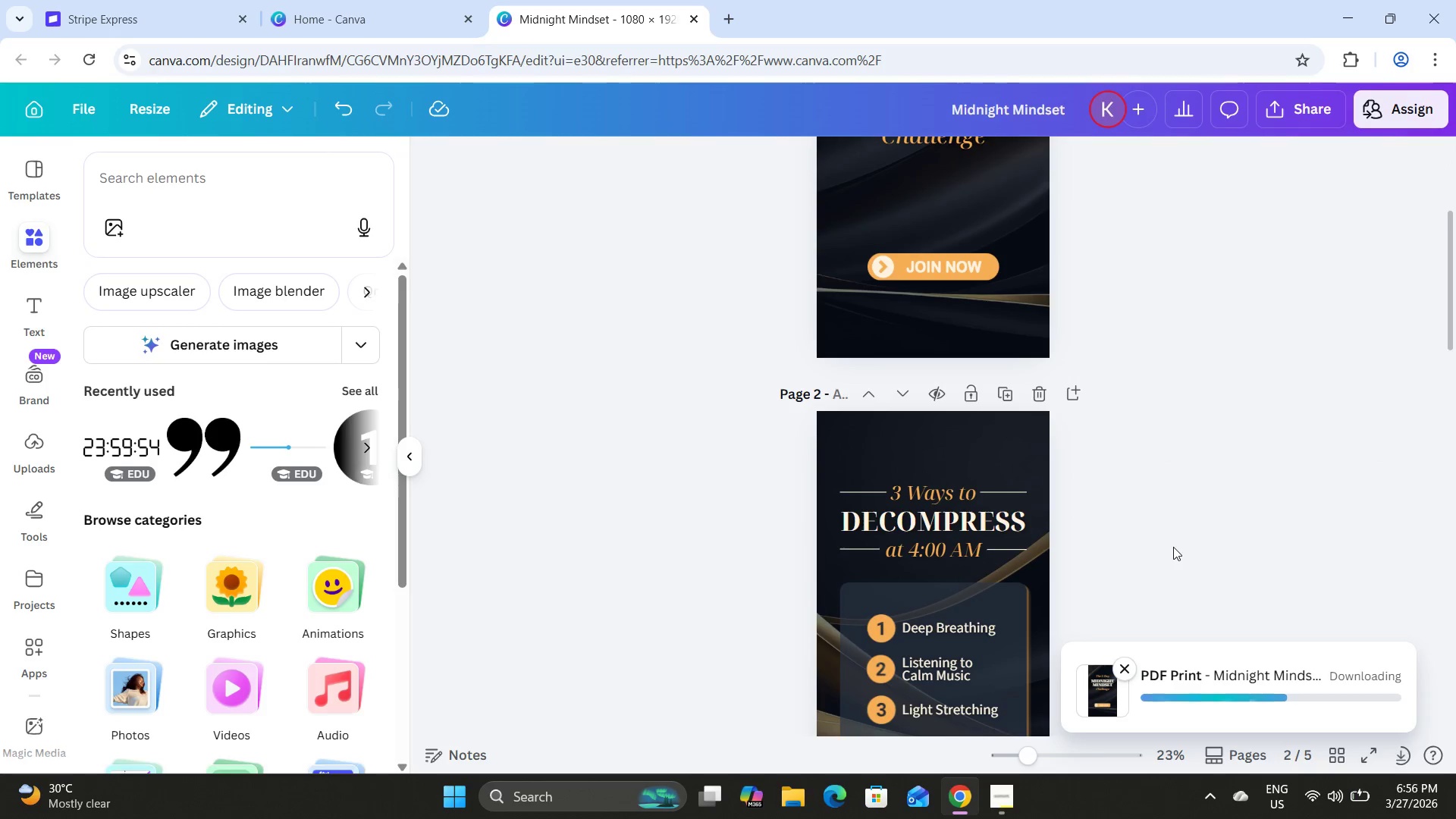 
scroll: coordinate [1173, 547], scroll_direction: down, amount: 25.0
 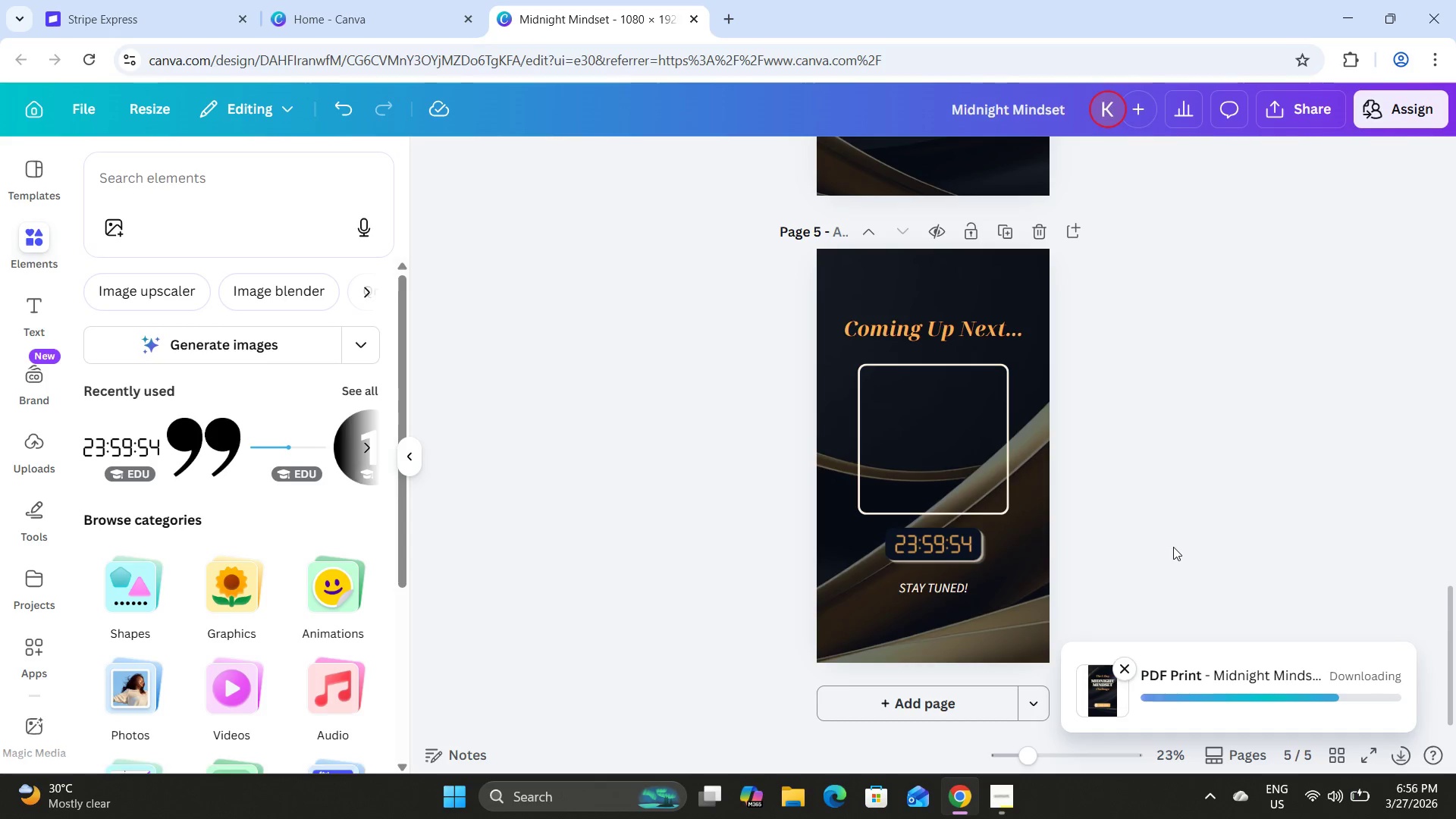 
left_click([1001, 792])